 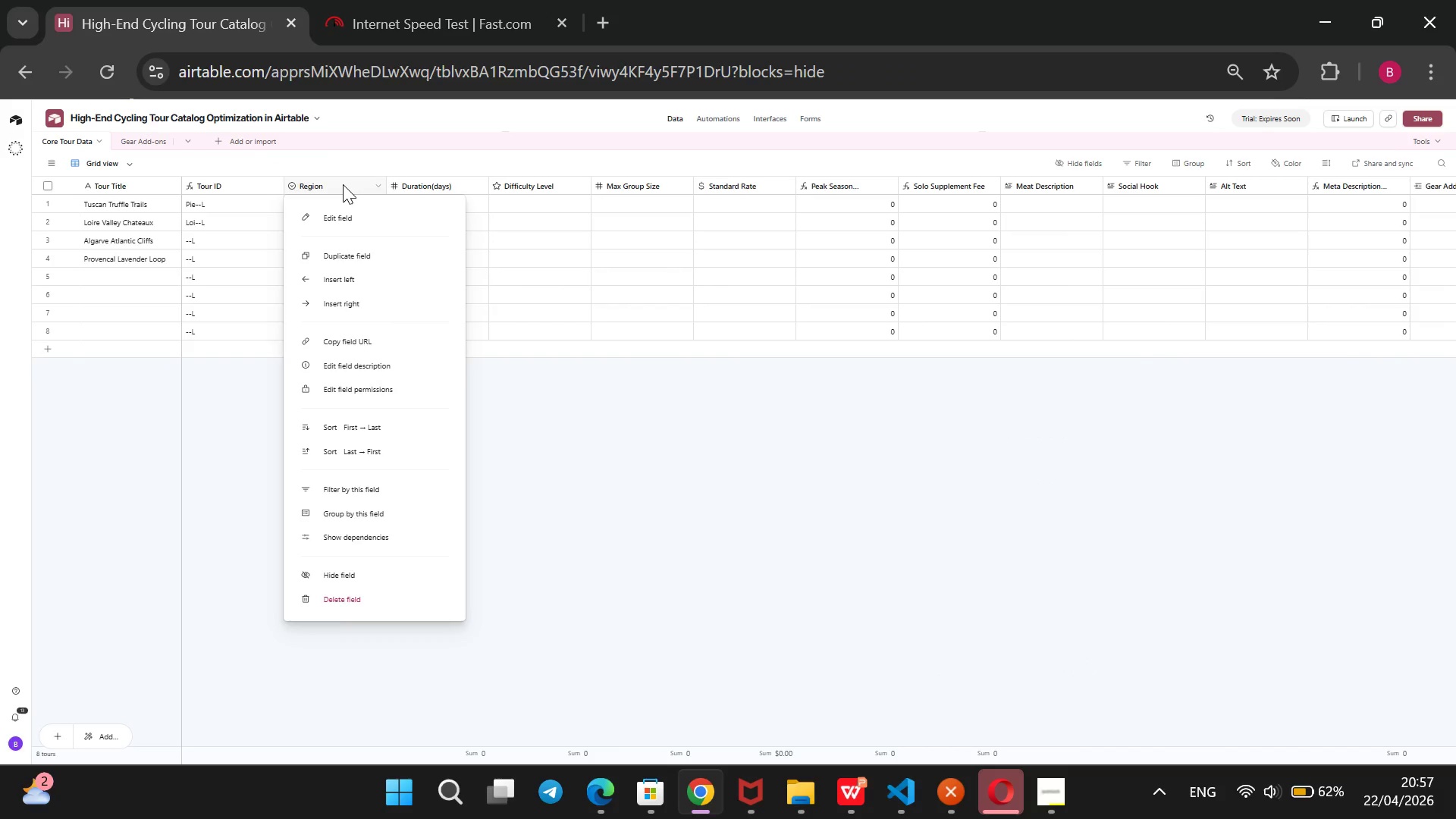 
left_click([354, 224])
 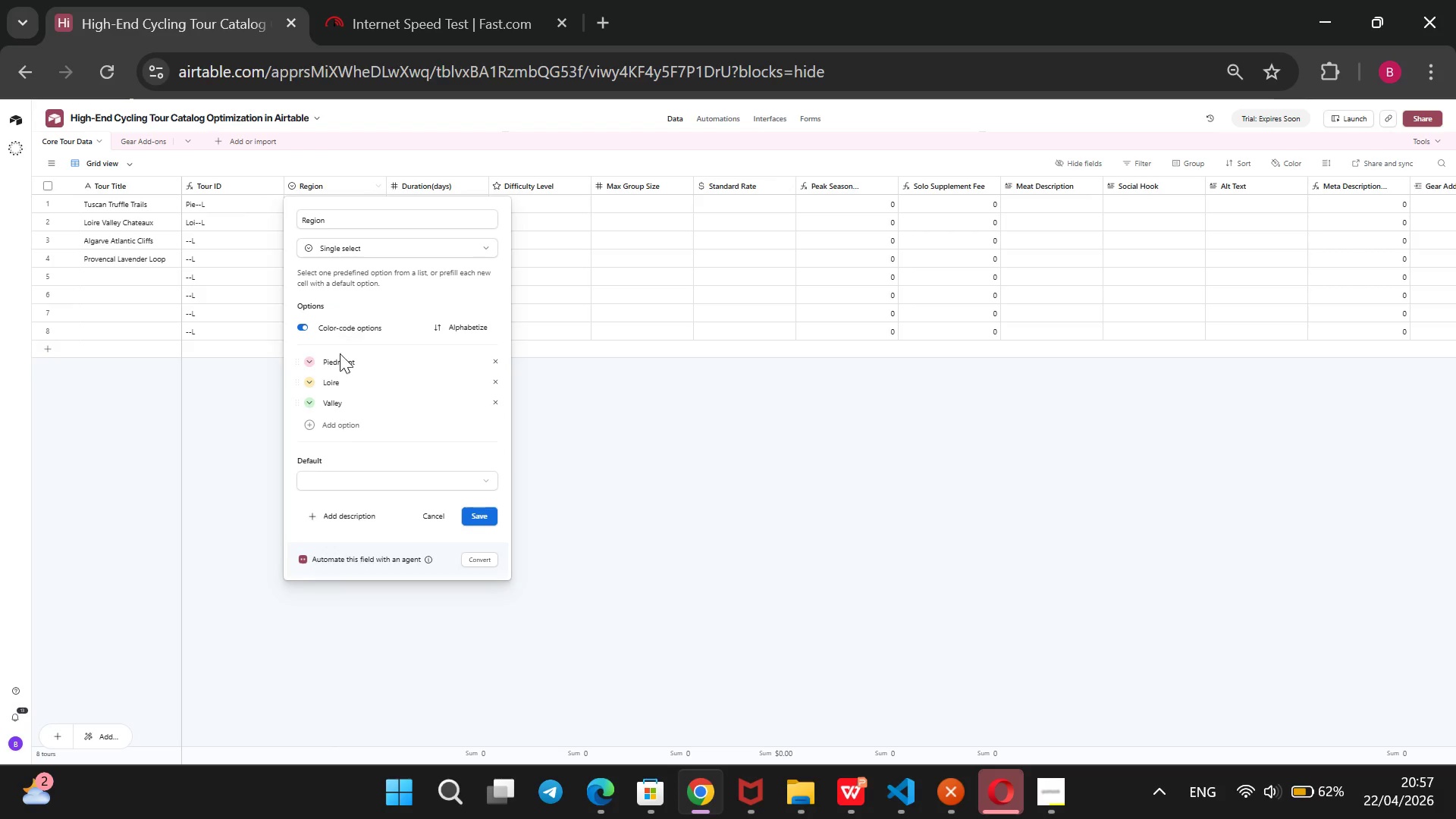 
wait(7.12)
 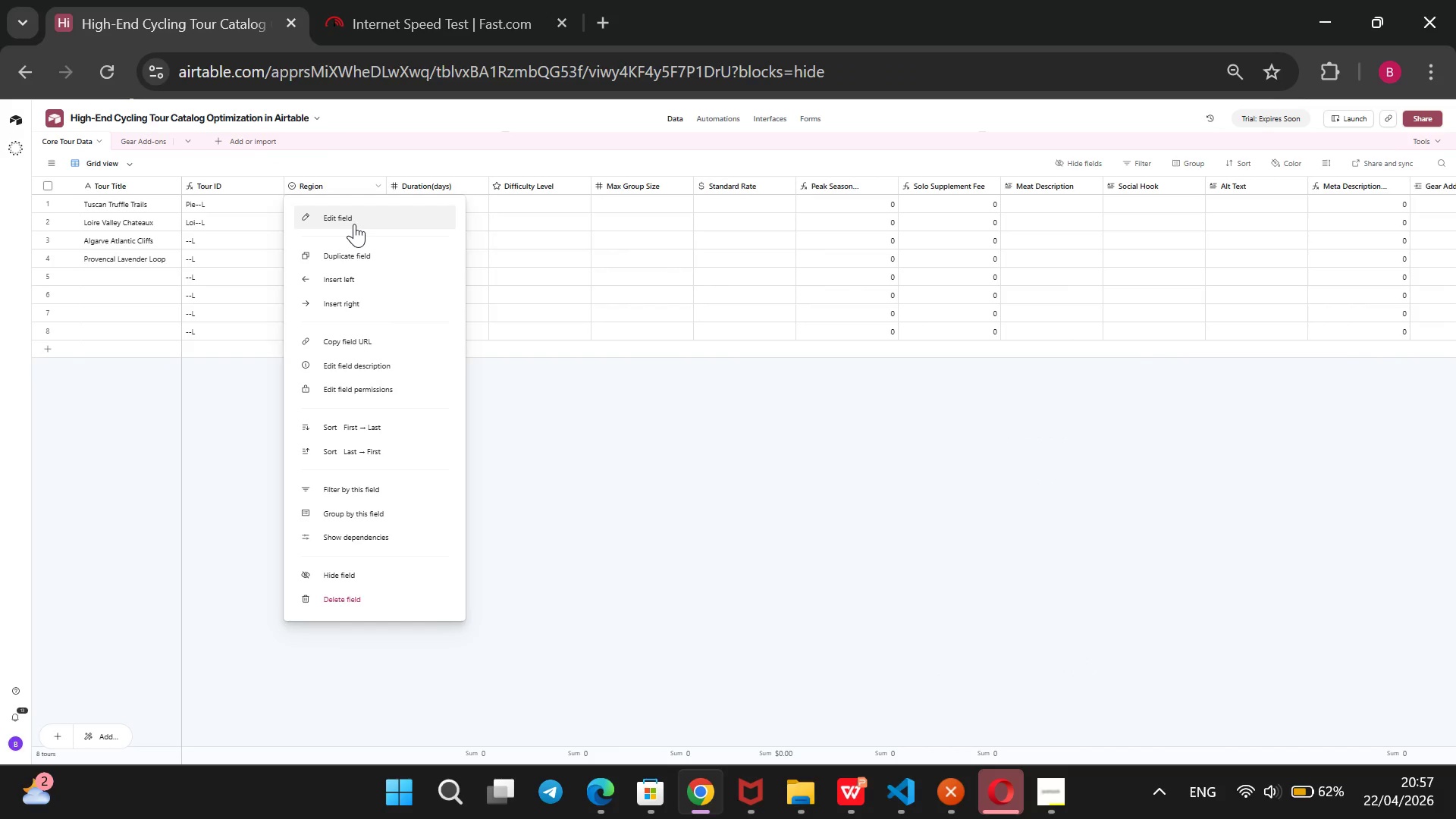 
left_click([495, 401])
 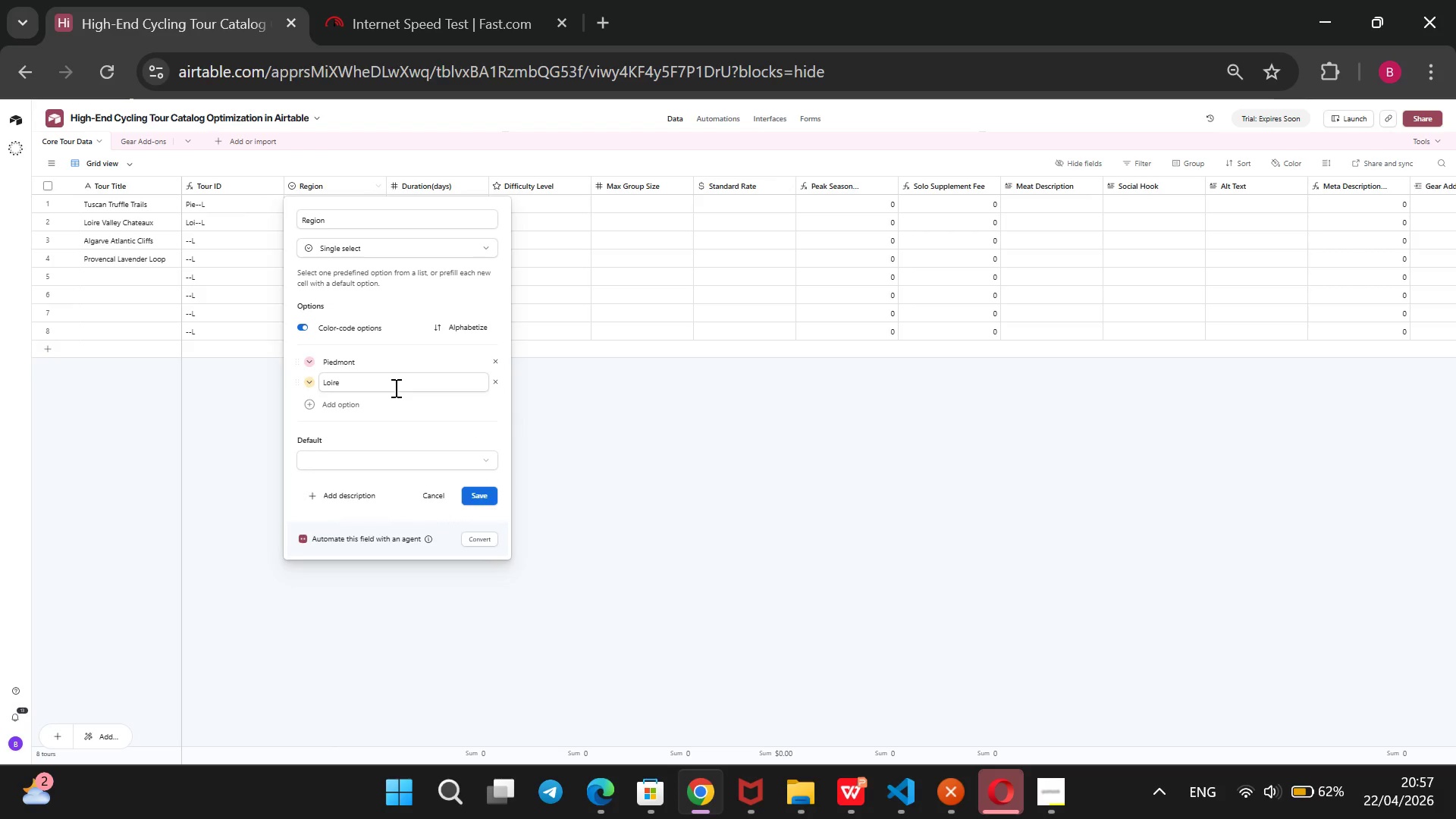 
left_click([394, 388])
 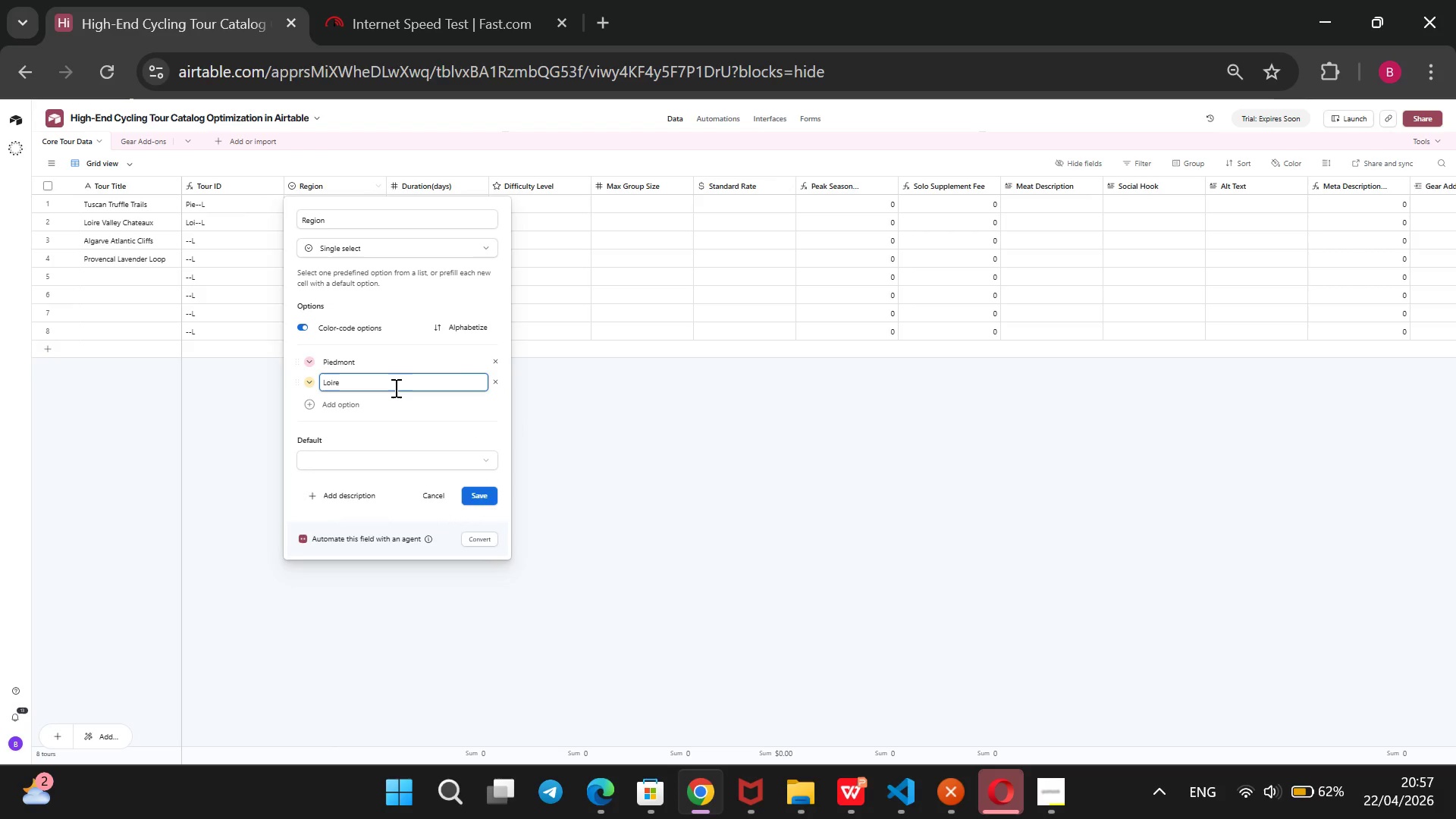 
type( Valley)
 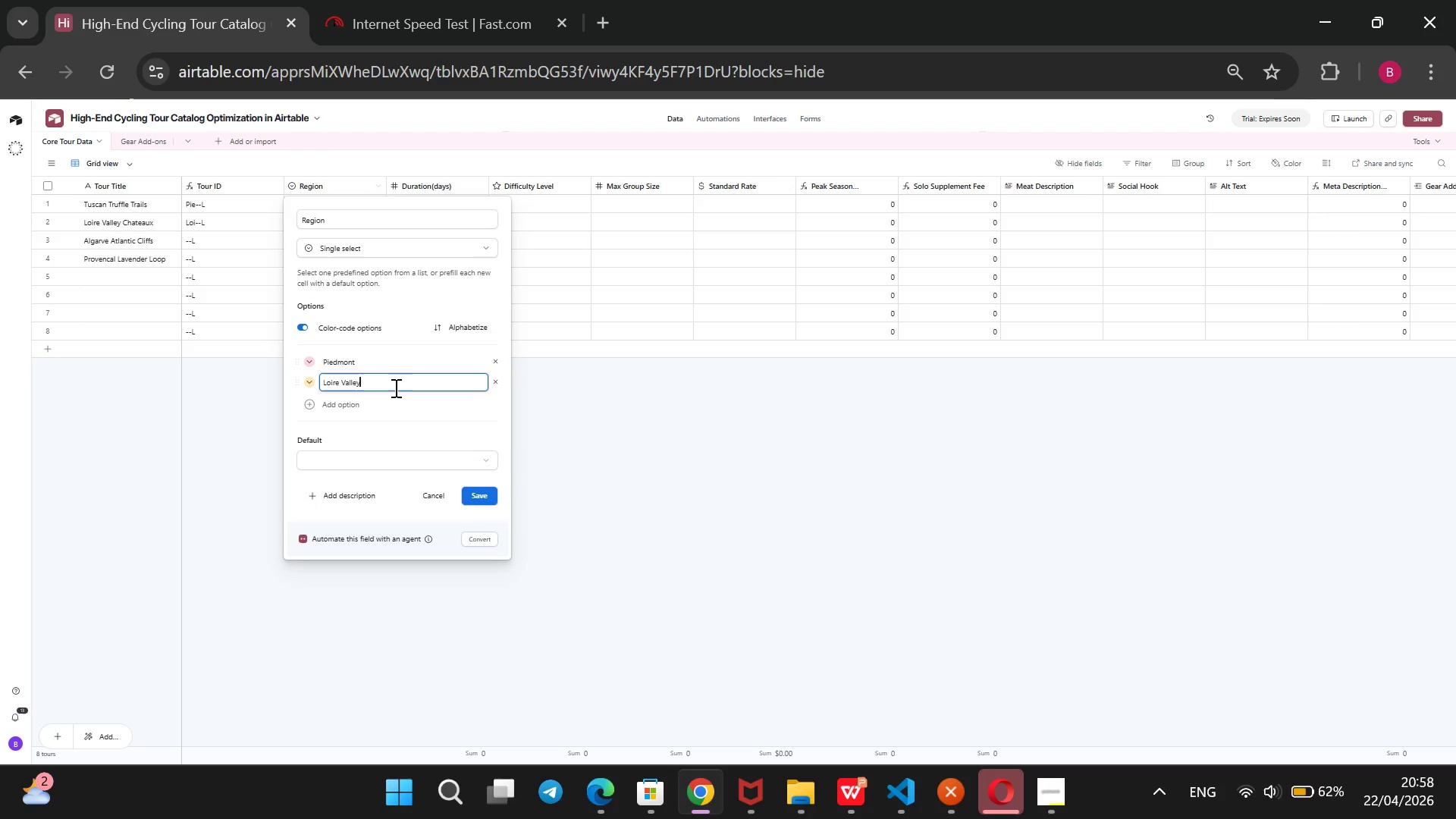 
left_click([360, 397])
 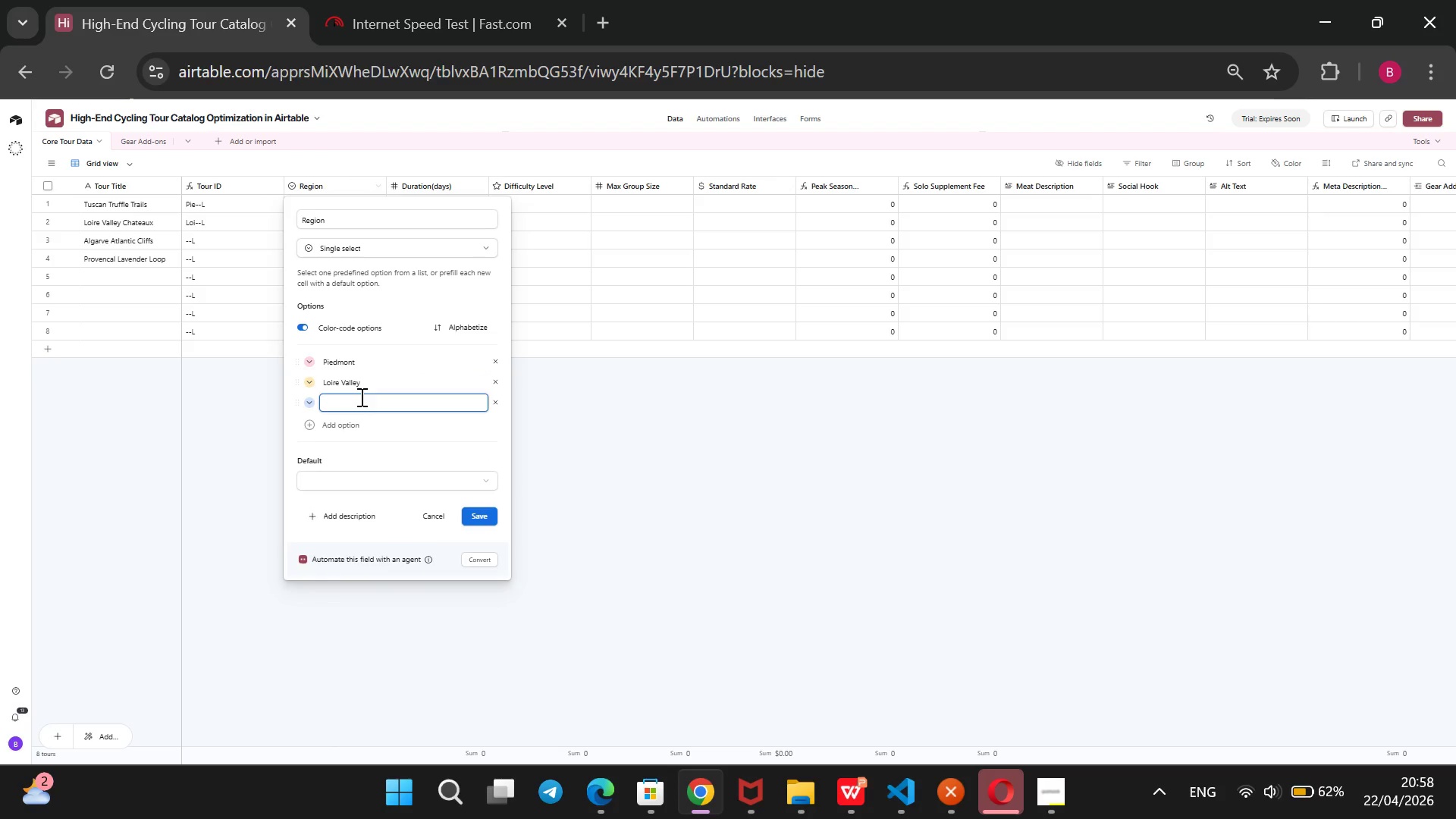 
key(CapsLock)
 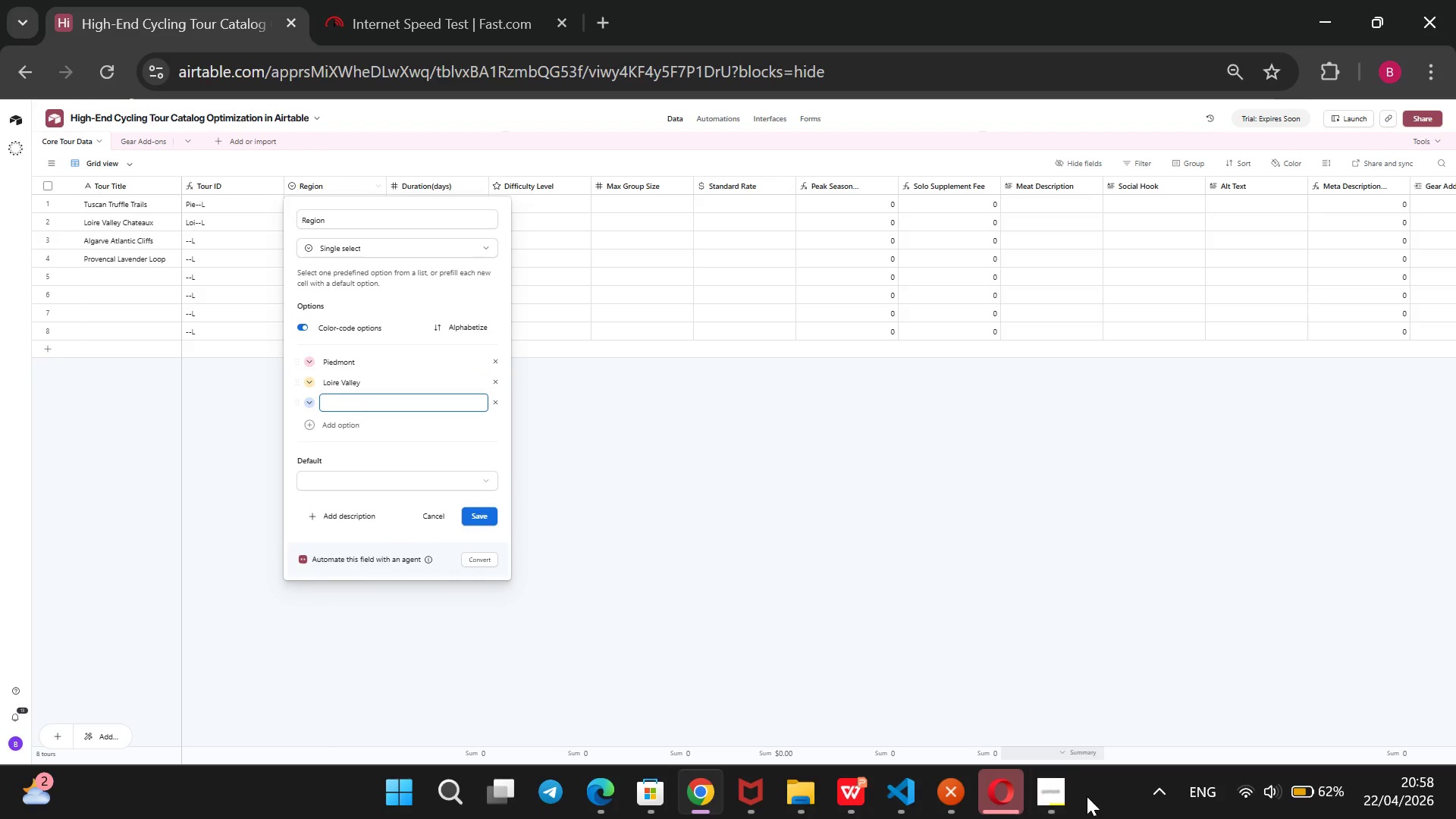 
left_click([1060, 795])